 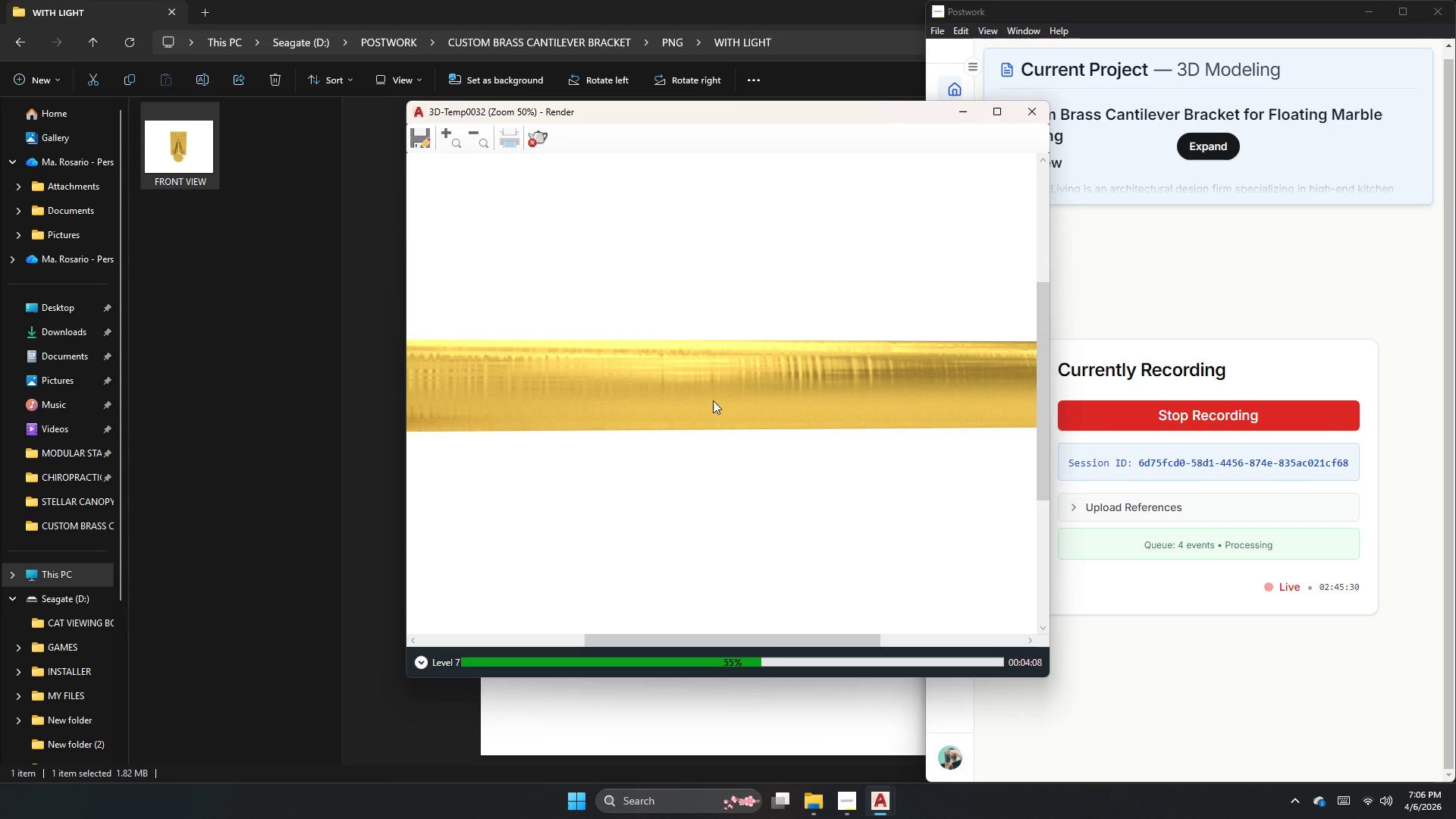 
scroll: coordinate [713, 400], scroll_direction: down, amount: 3.0
 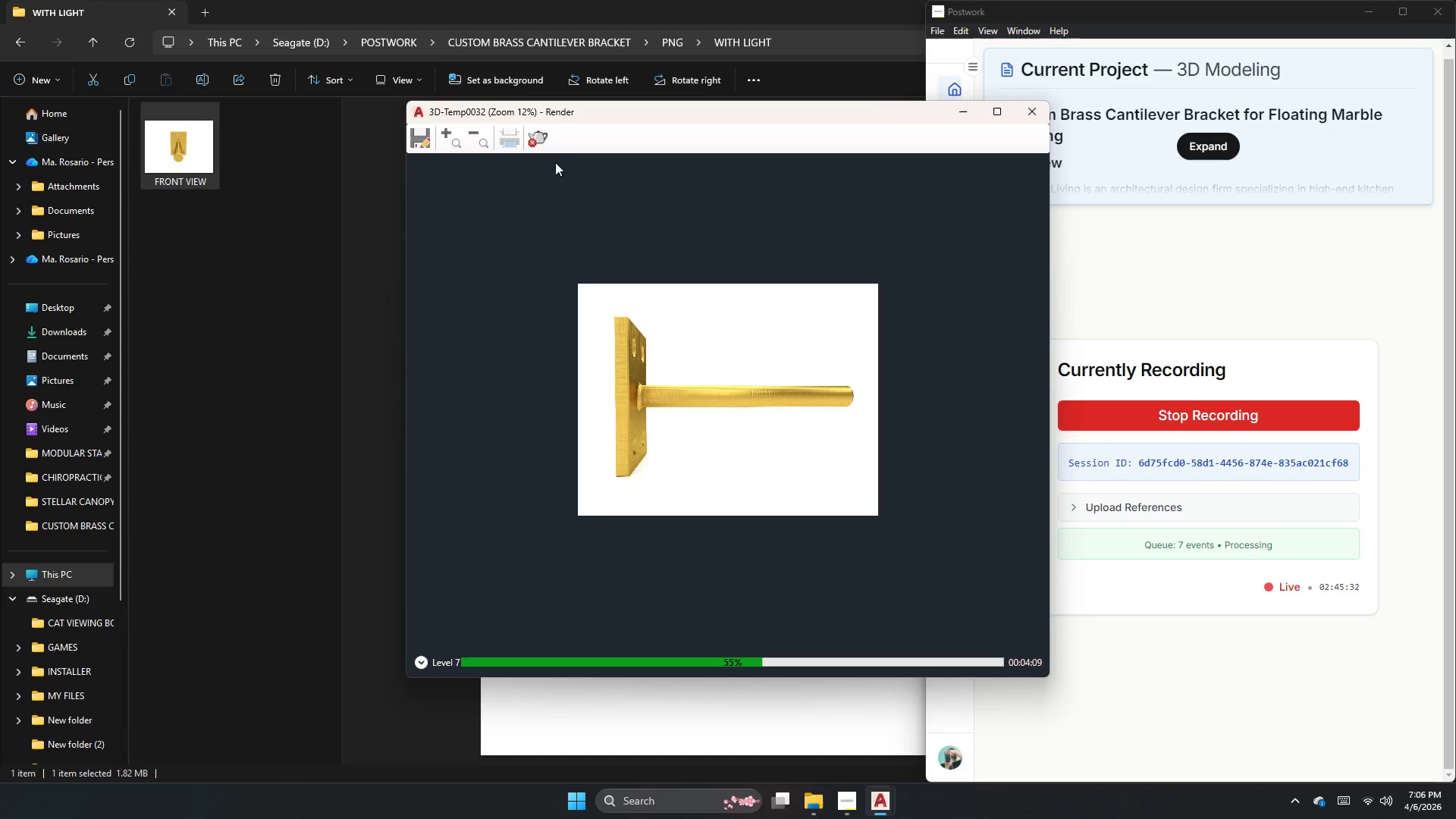 
left_click([541, 143])
 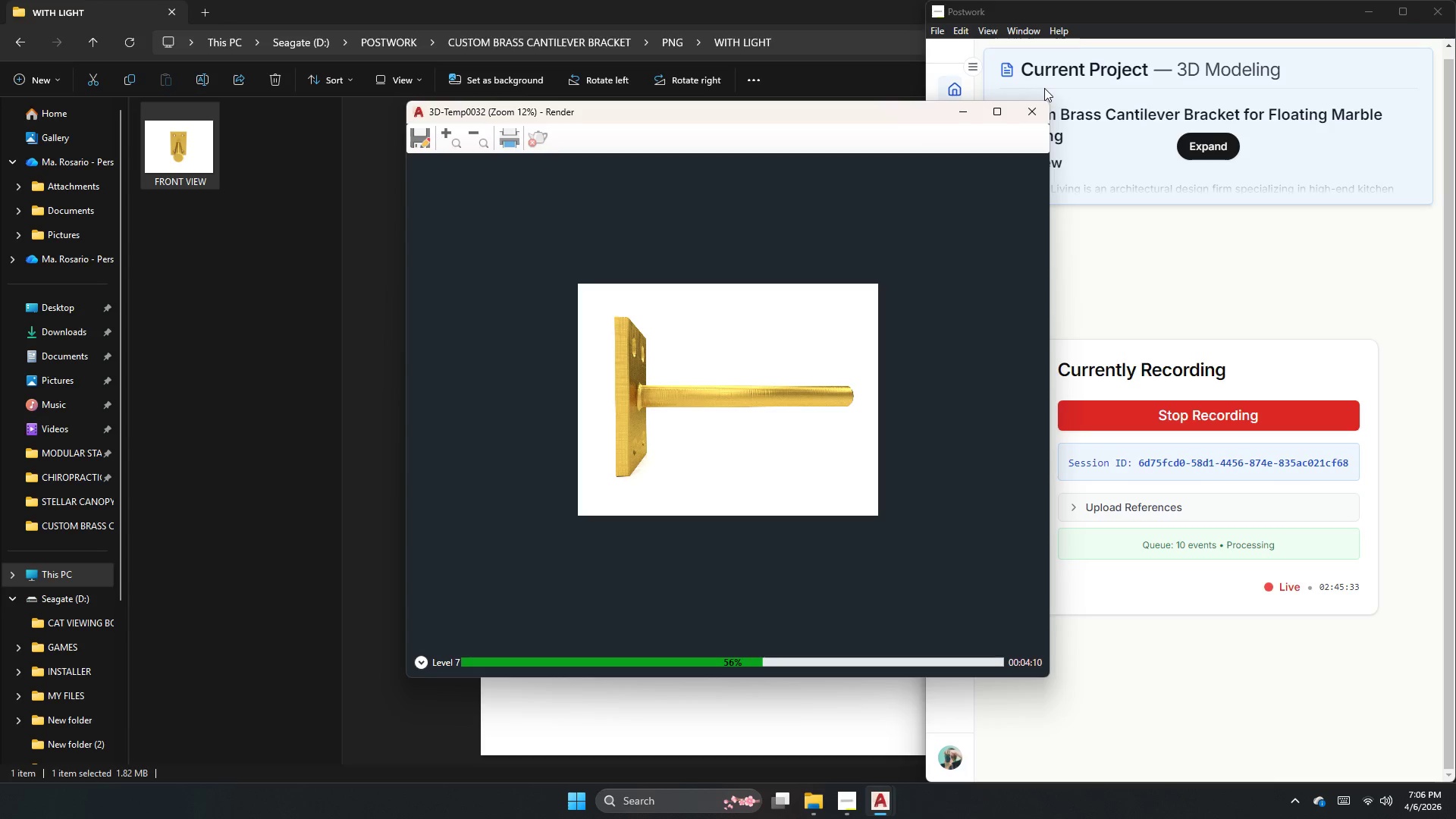 
left_click([1034, 111])
 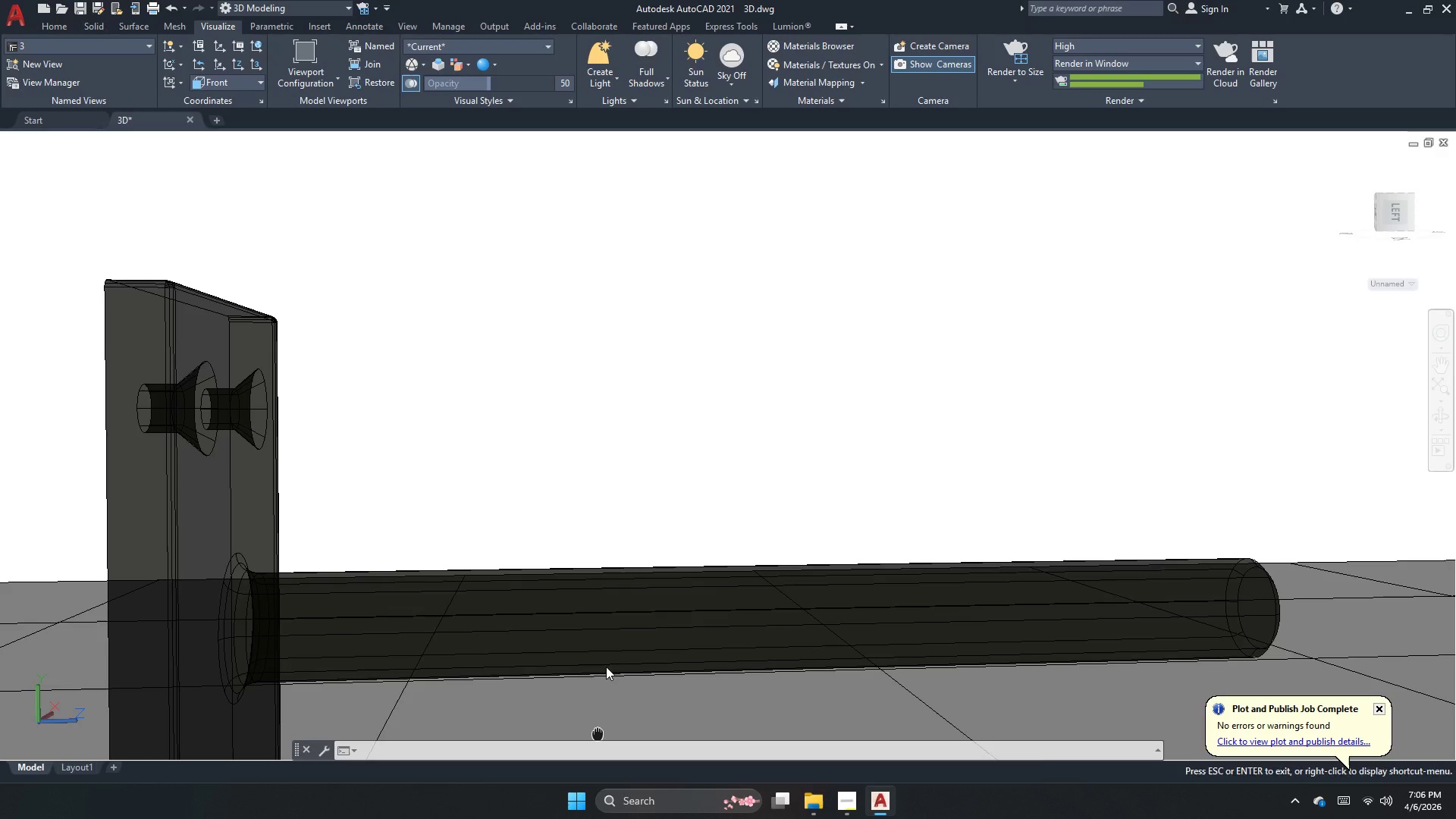 
scroll: coordinate [209, 450], scroll_direction: up, amount: 2.0
 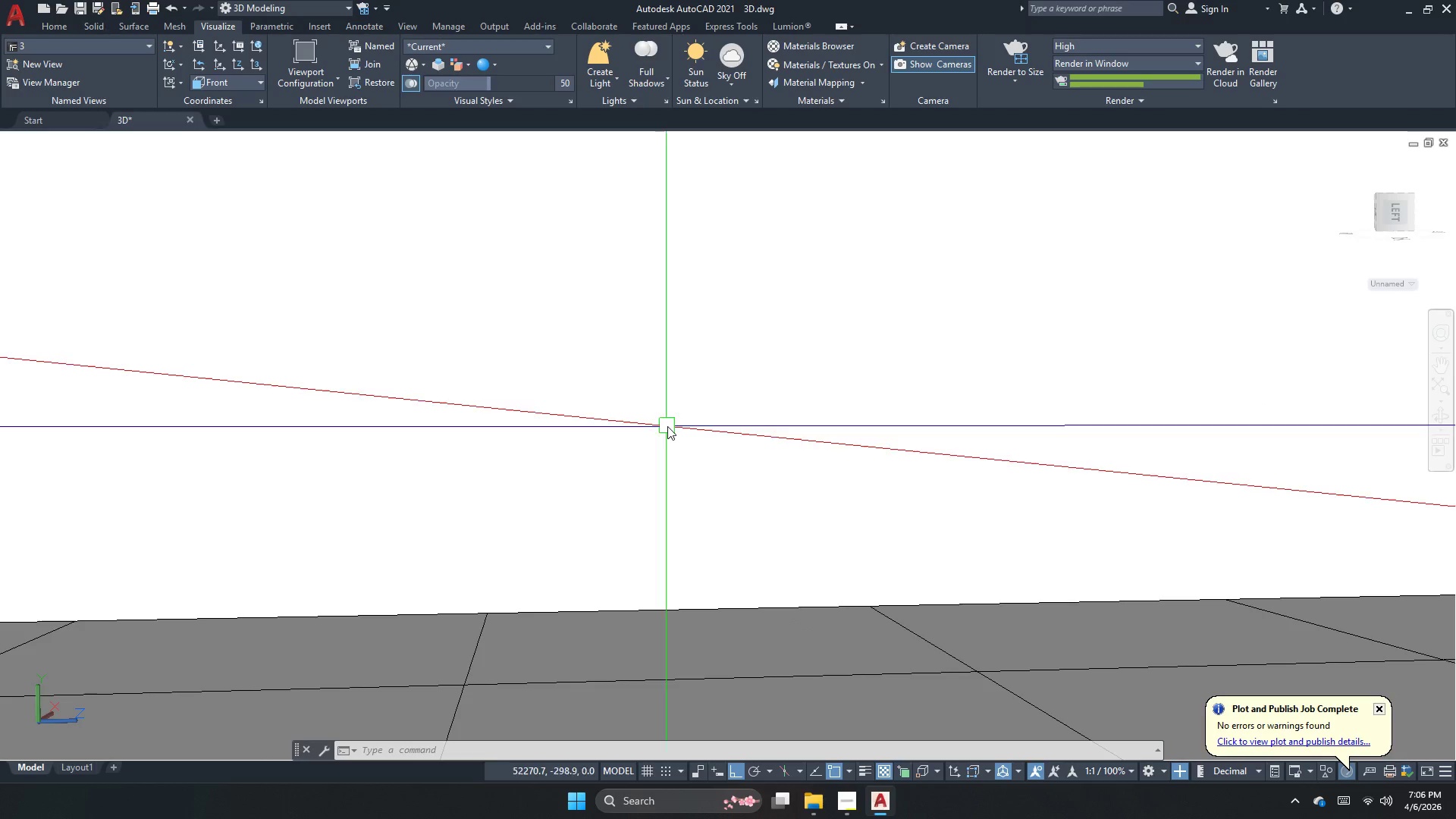 
scroll: coordinate [479, 385], scroll_direction: down, amount: 1.0
 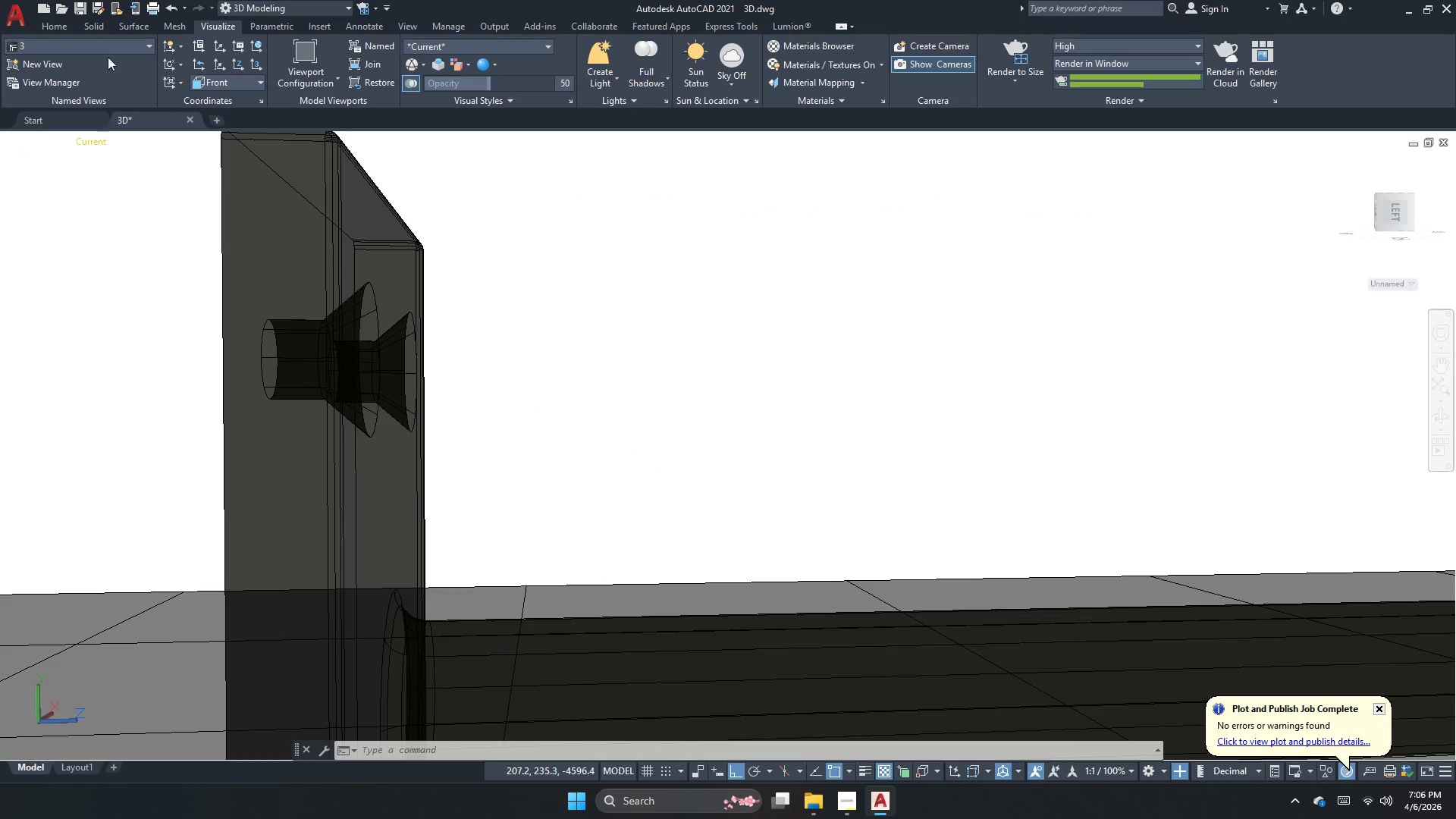 
left_click([118, 50])
 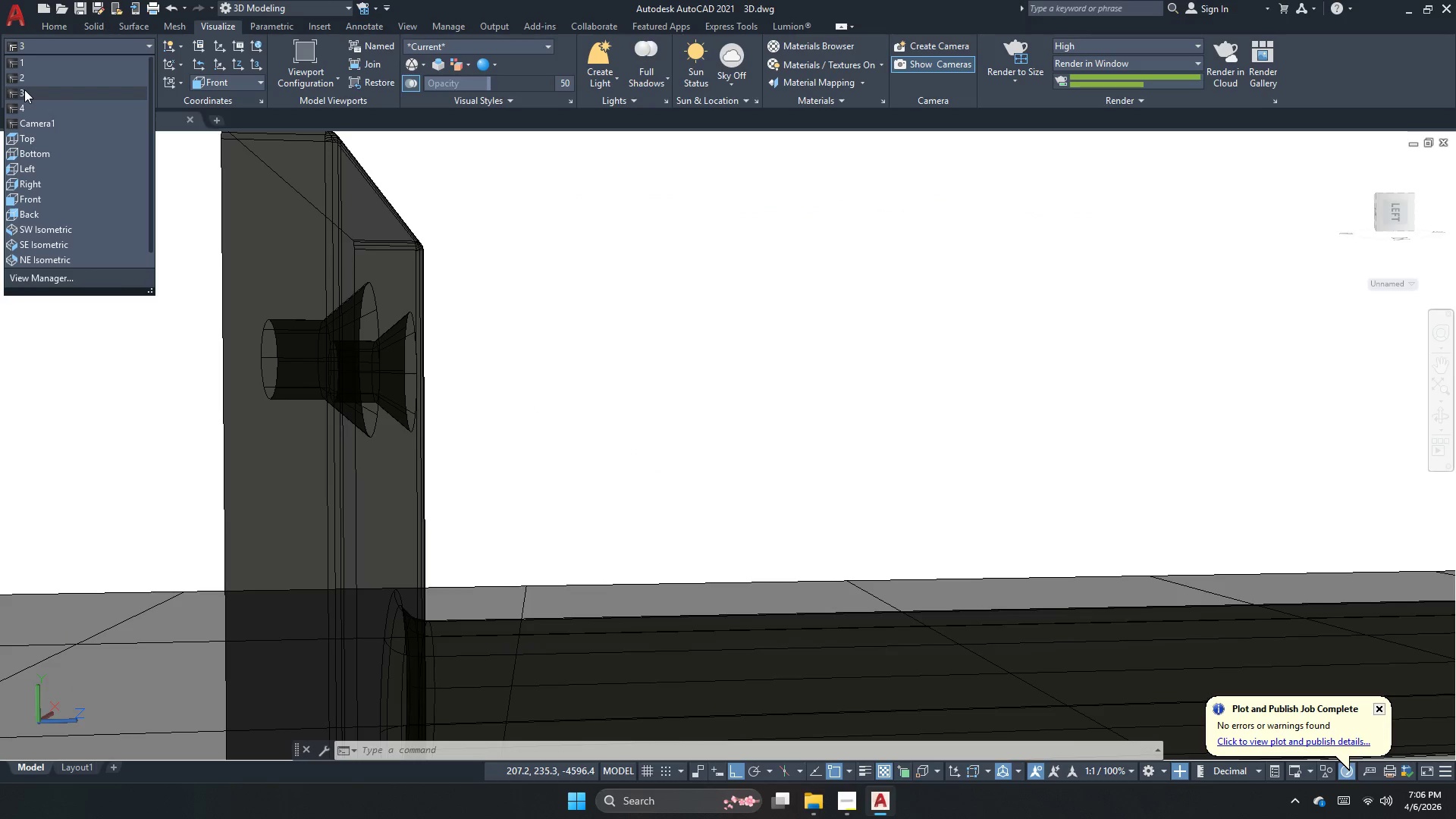 
left_click([24, 89])
 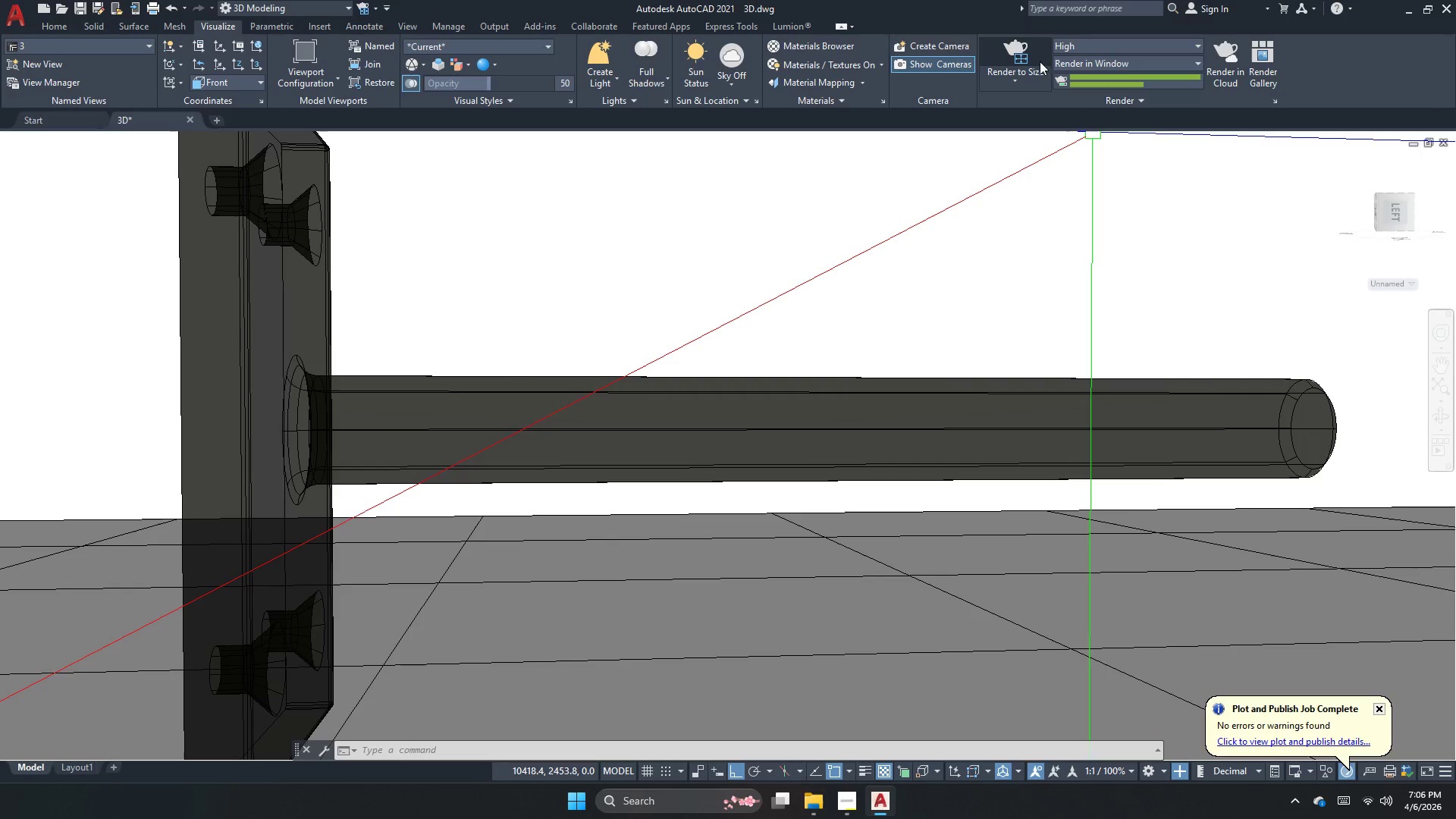 
left_click([1029, 46])
 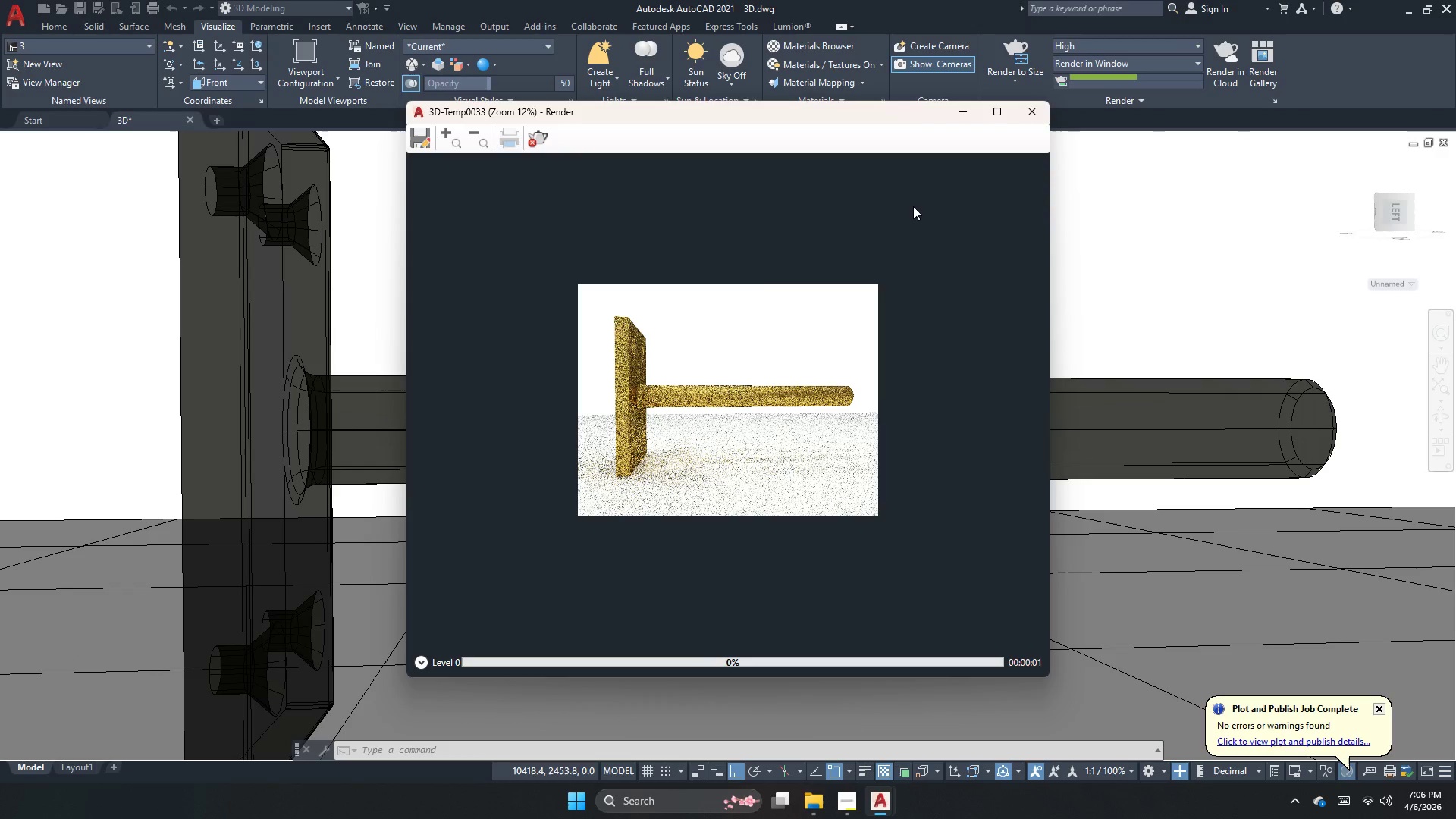 
scroll: coordinate [574, 372], scroll_direction: up, amount: 2.0
 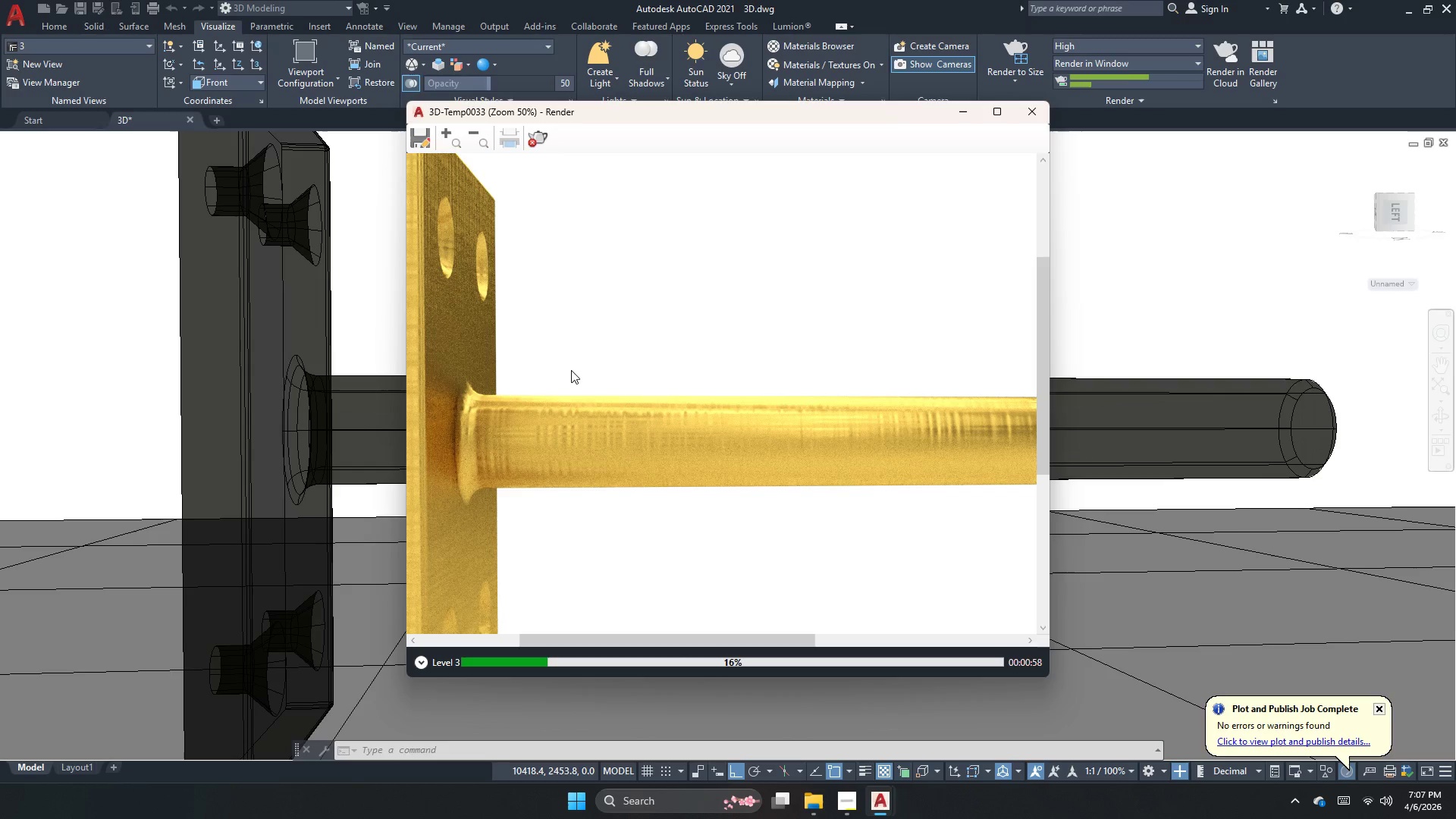 
wait(61.06)
 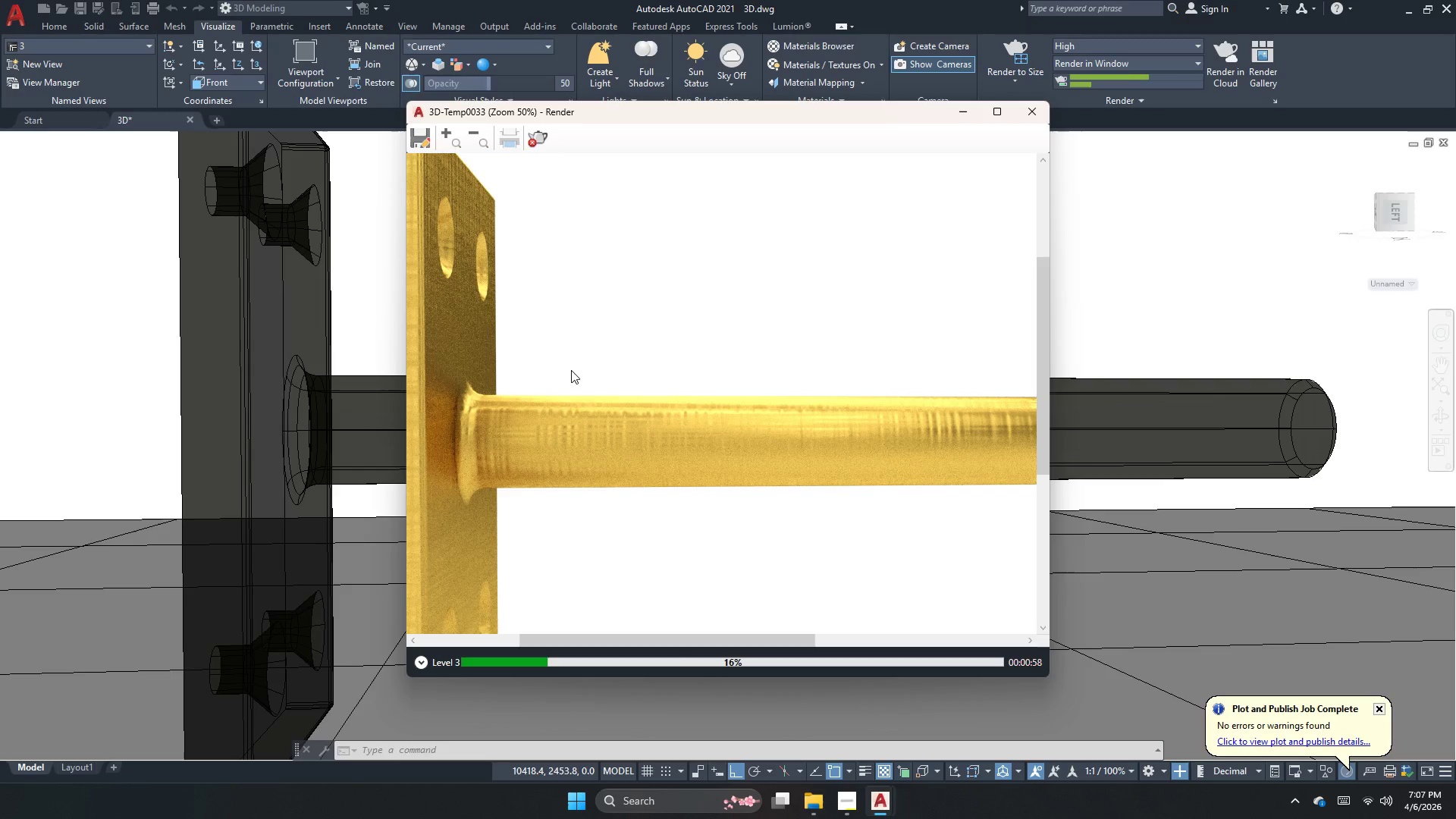 
scroll: coordinate [582, 366], scroll_direction: down, amount: 2.0
 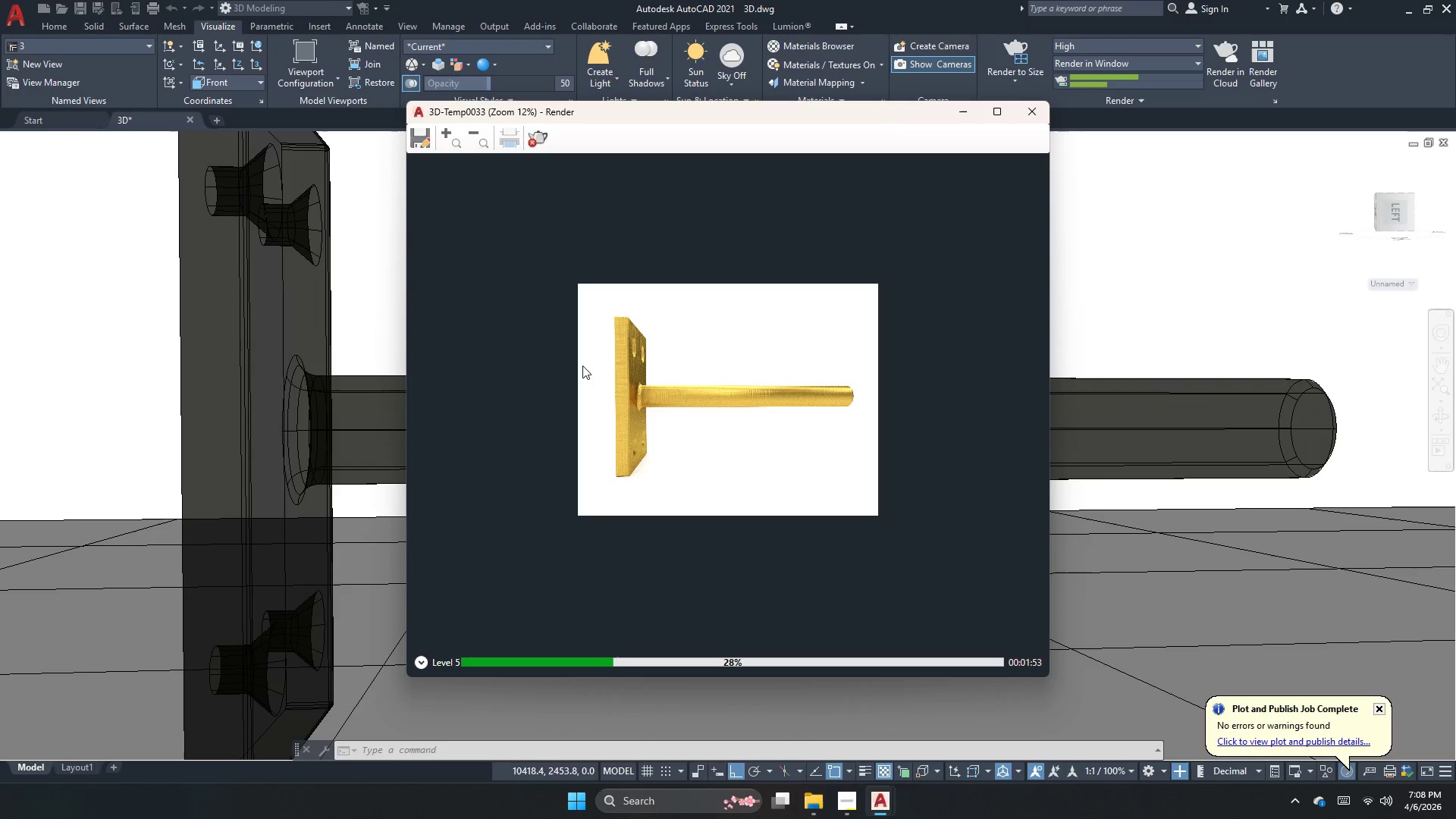 
wait(53.89)
 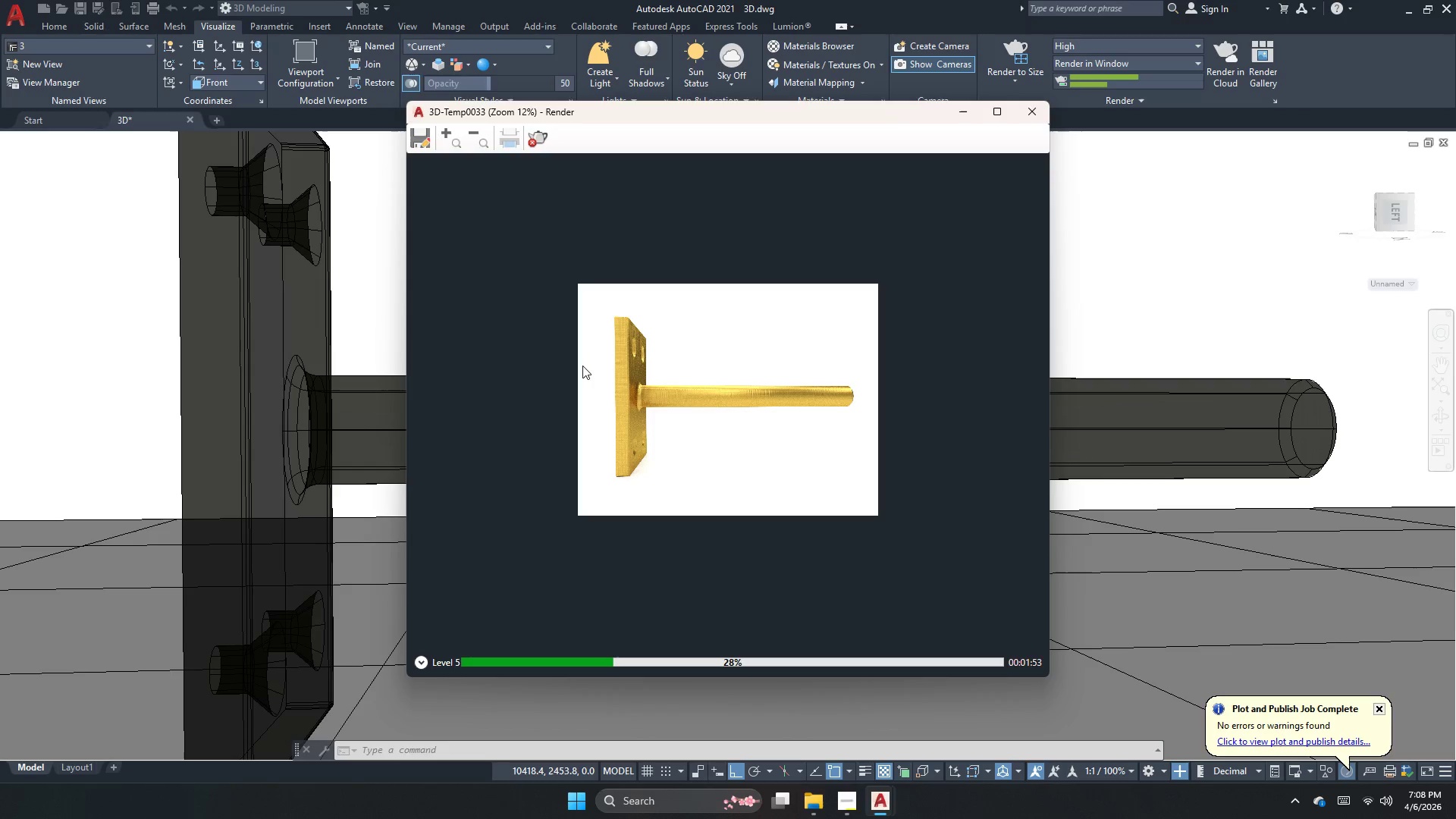 
scroll: coordinate [563, 372], scroll_direction: up, amount: 1.0
 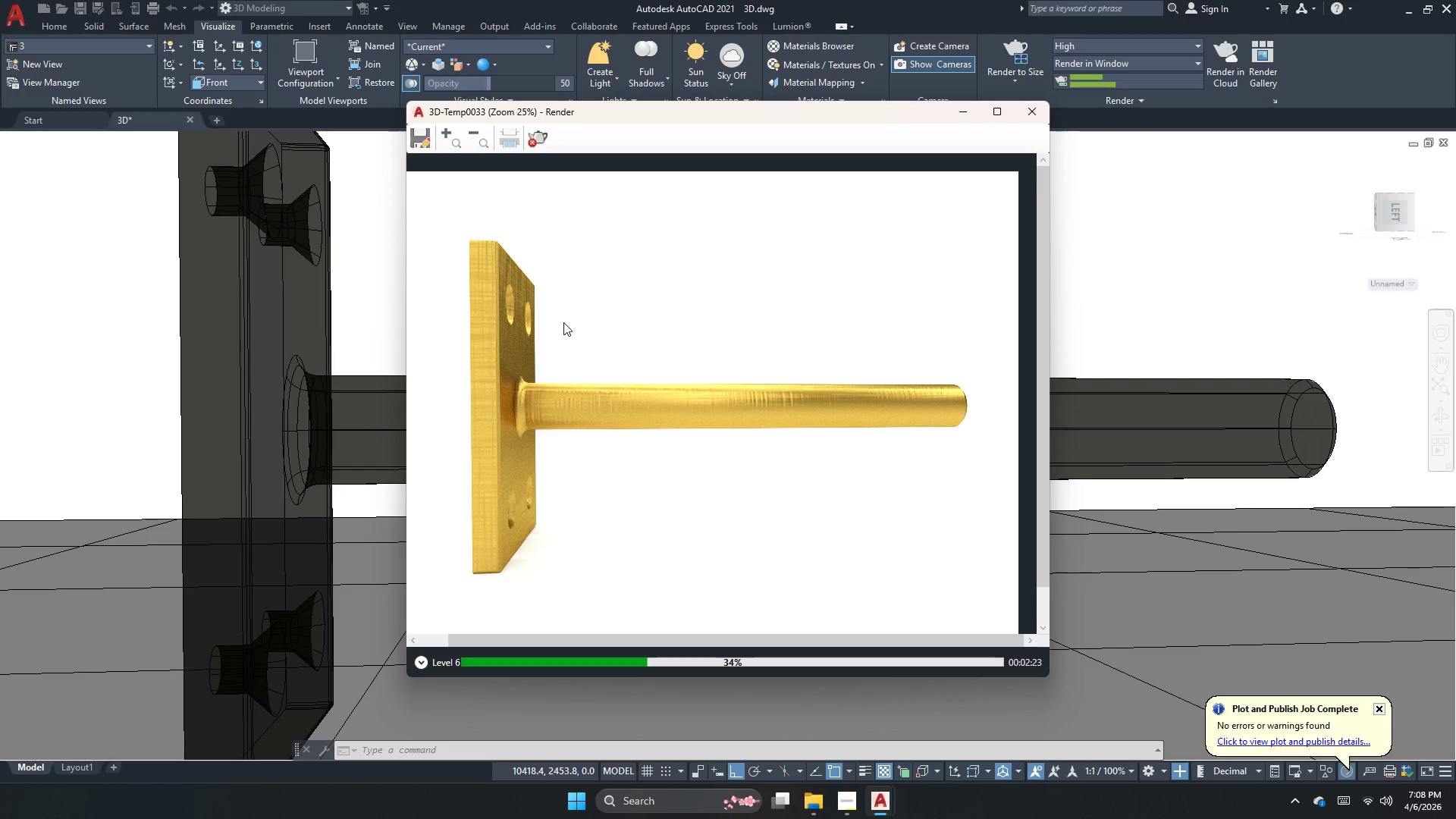 
wait(30.13)
 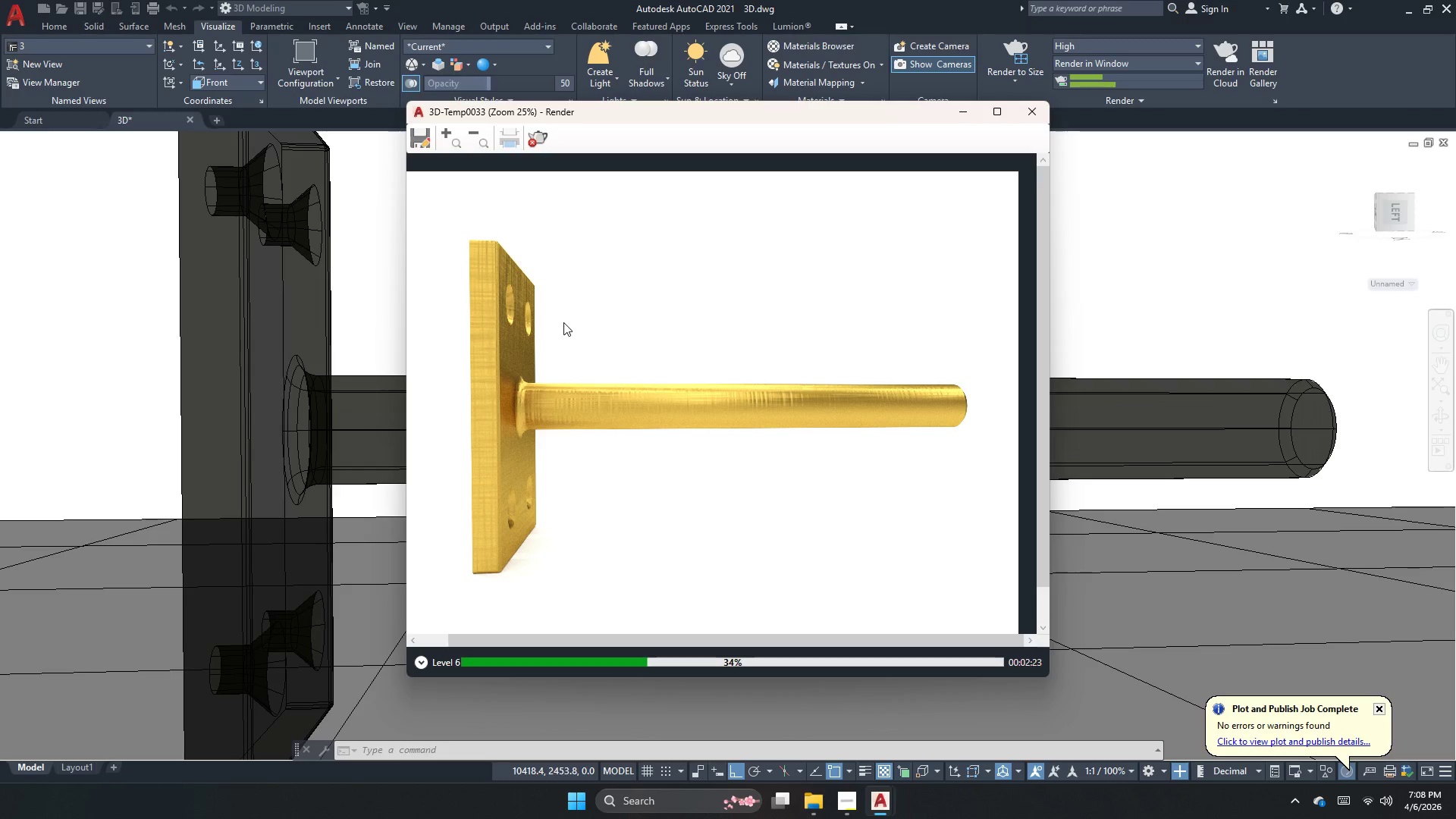 
scroll: coordinate [833, 288], scroll_direction: down, amount: 1.0
 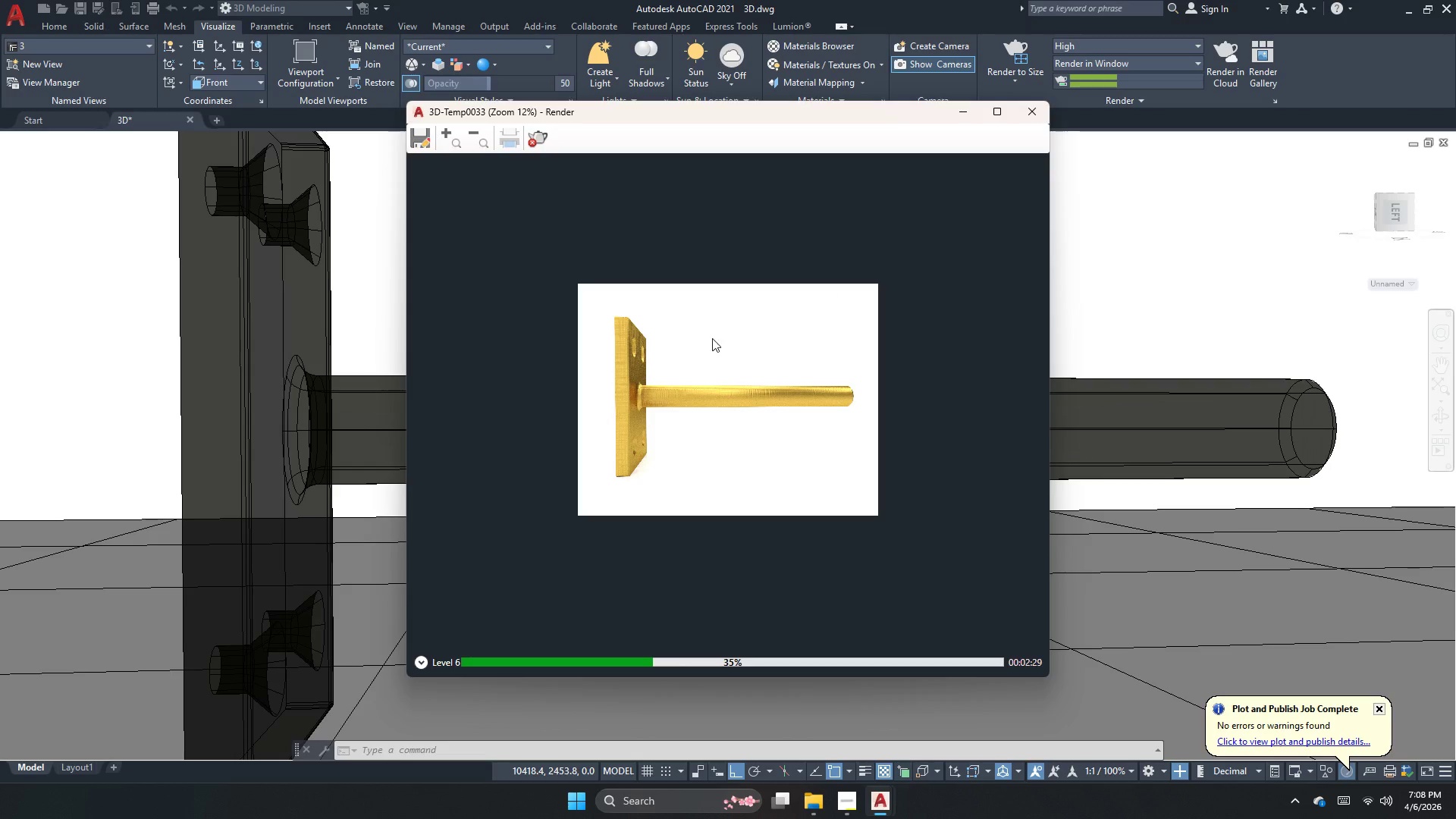 
scroll: coordinate [704, 342], scroll_direction: up, amount: 3.0
 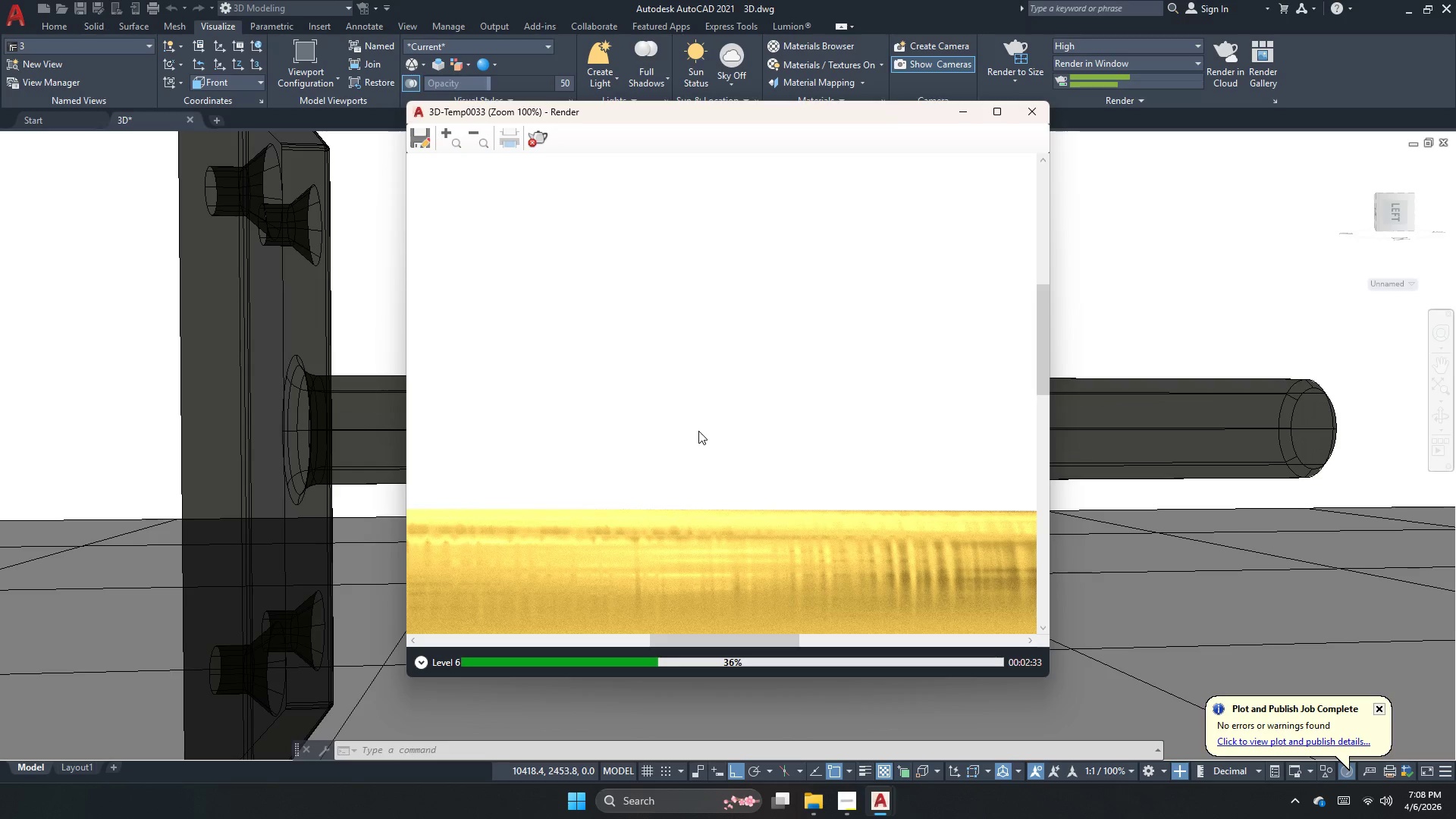 
wait(8.28)
 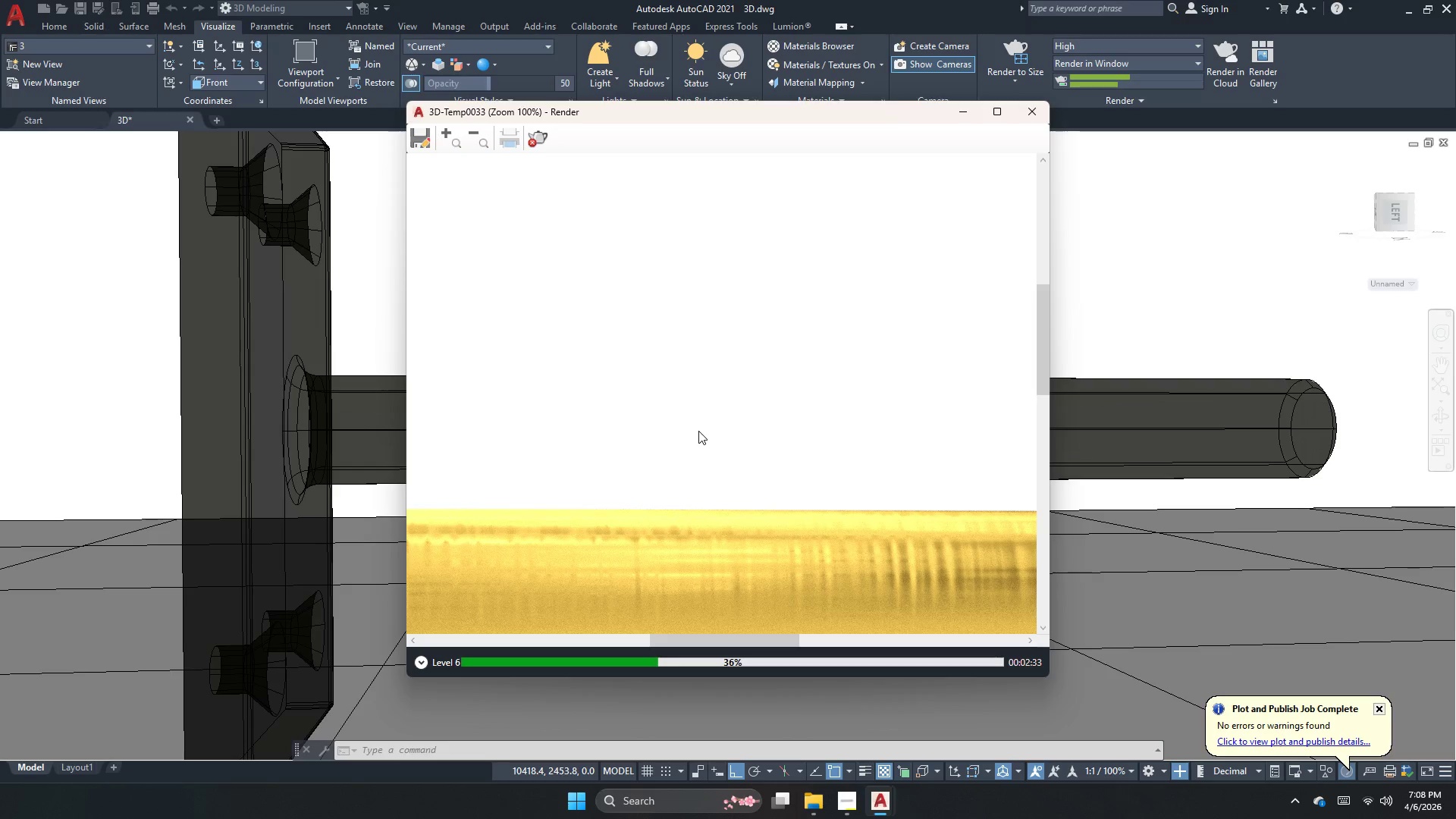 
left_click([851, 801])